 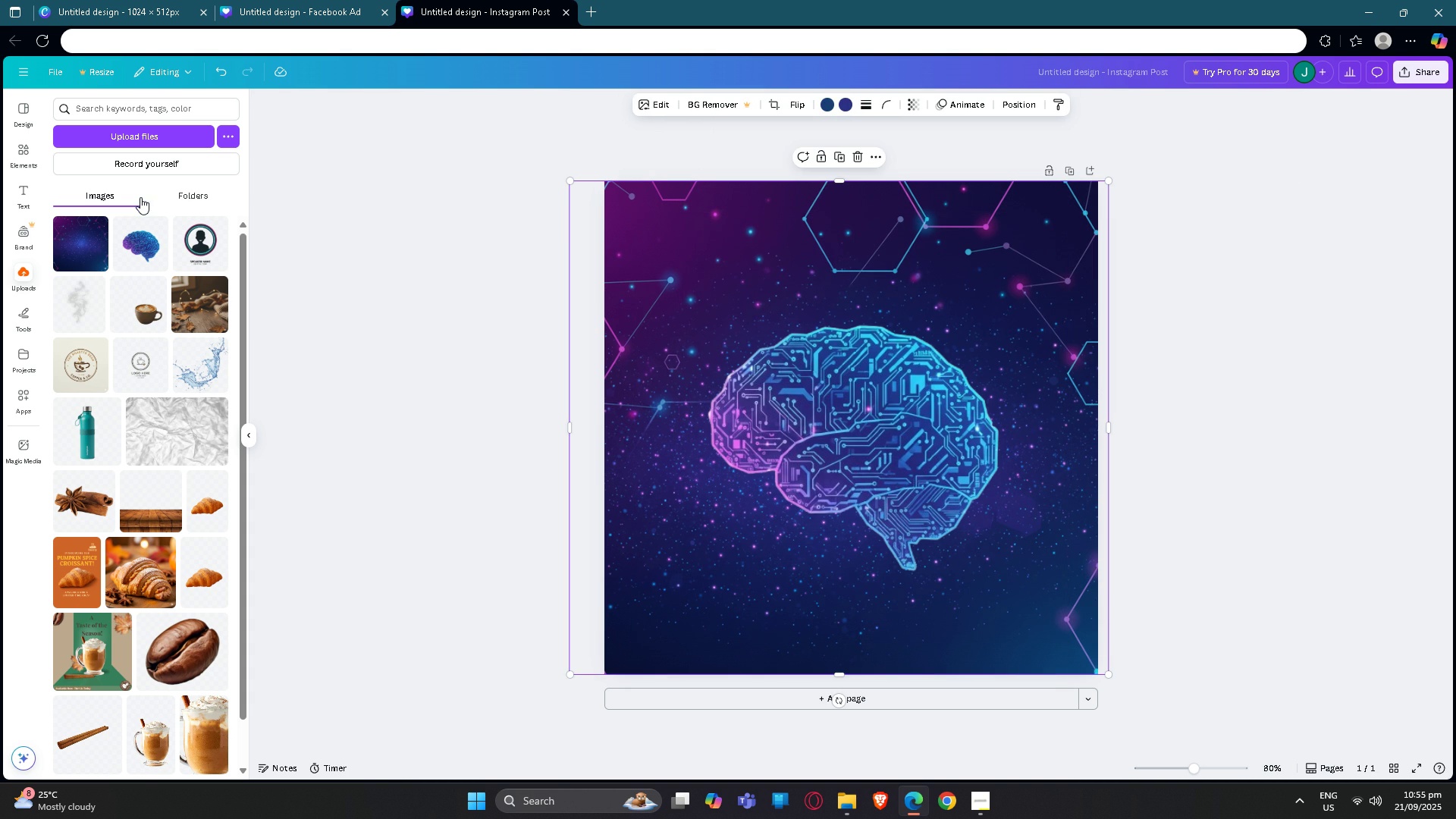 
left_click([653, 105])
 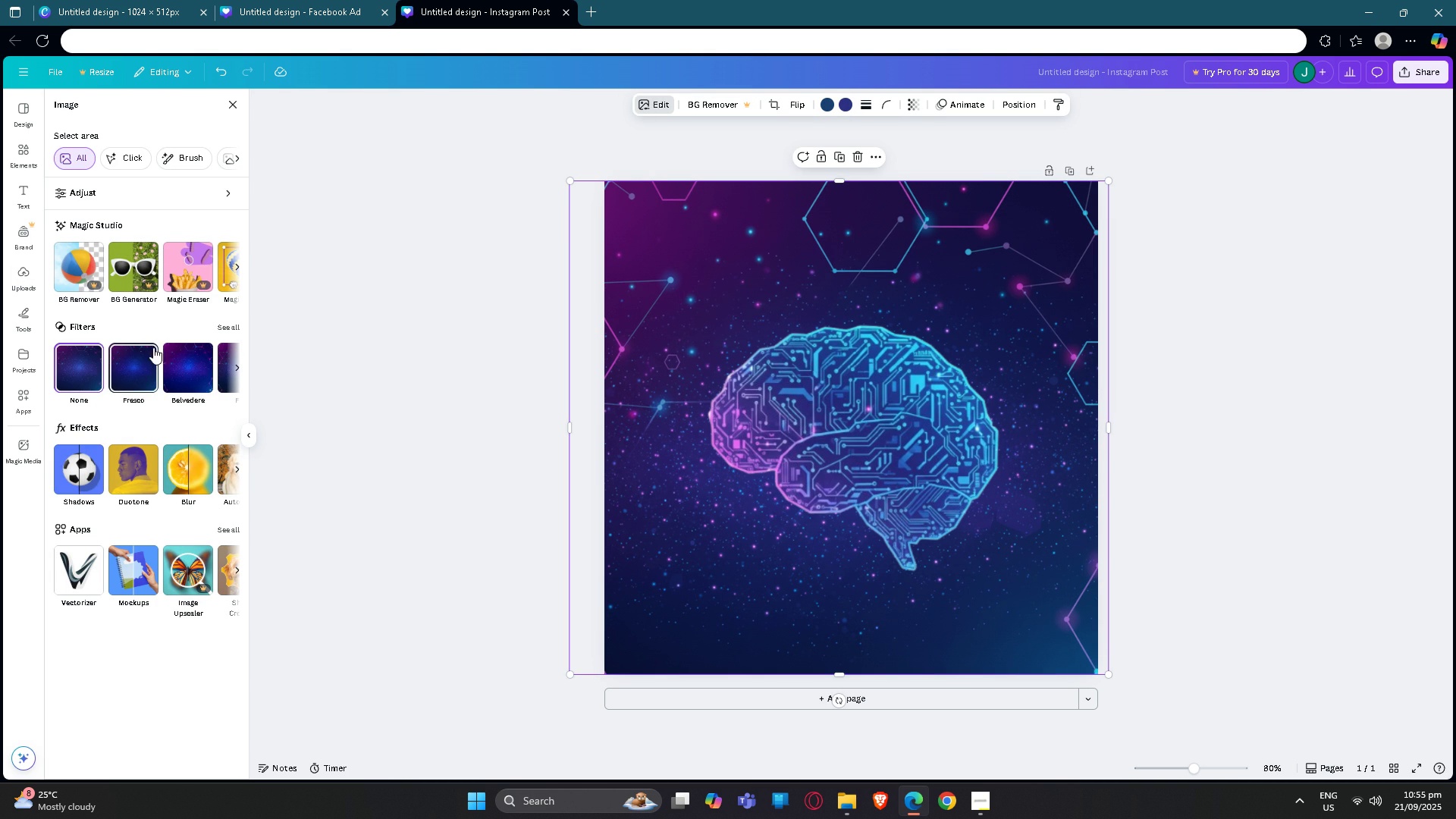 
left_click([397, 441])
 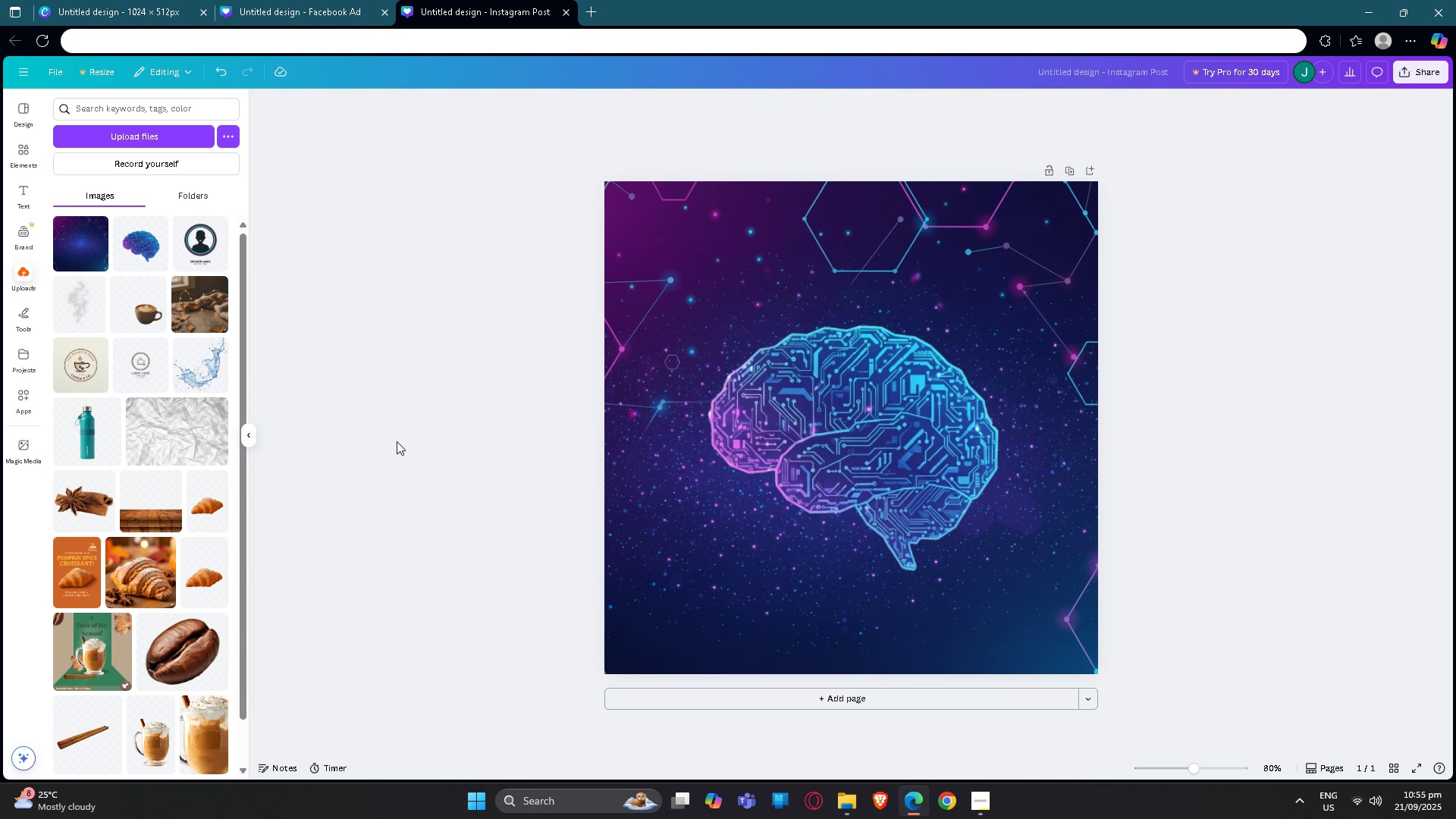 
left_click([397, 441])
 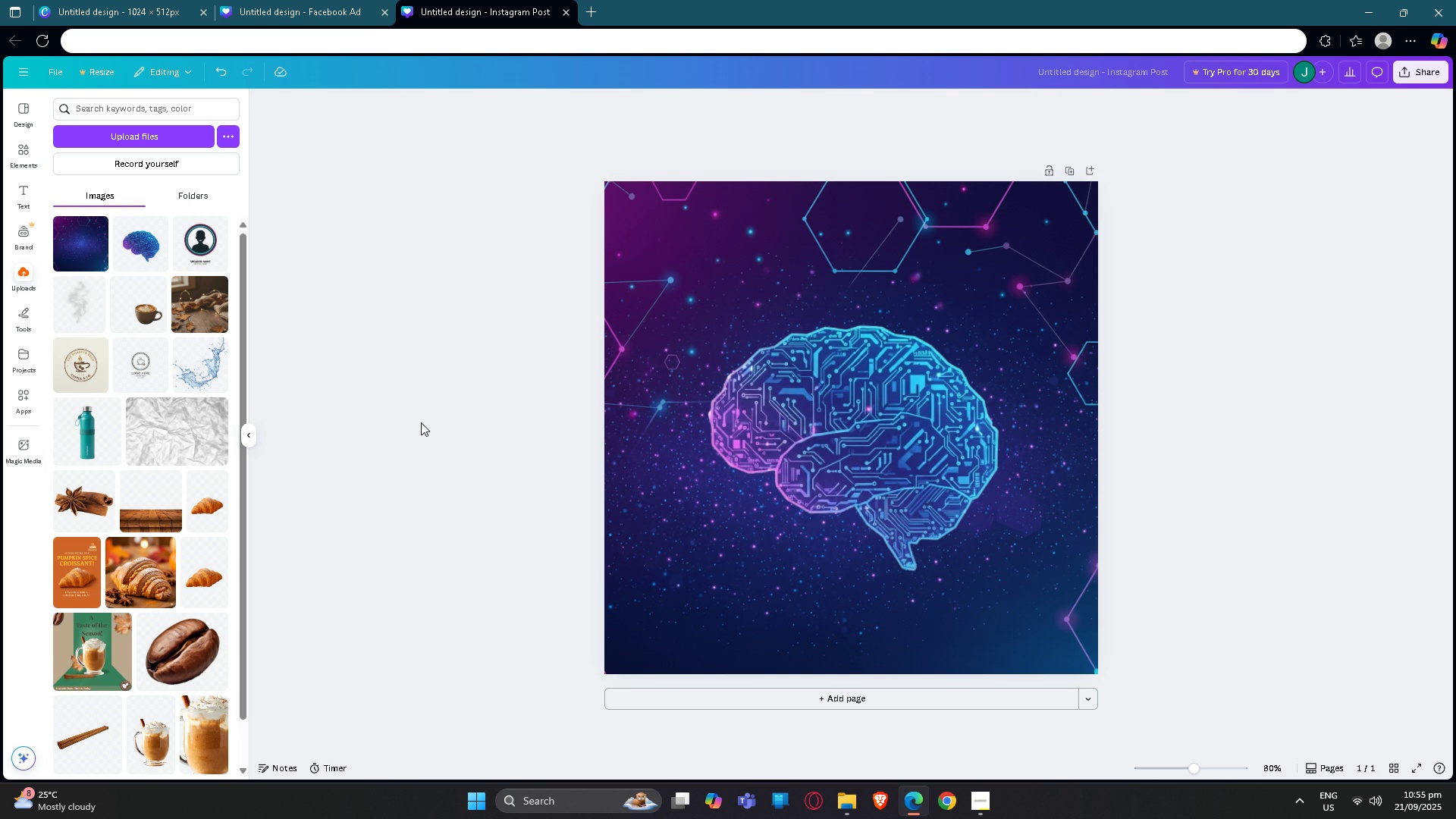 
left_click([1150, 391])
 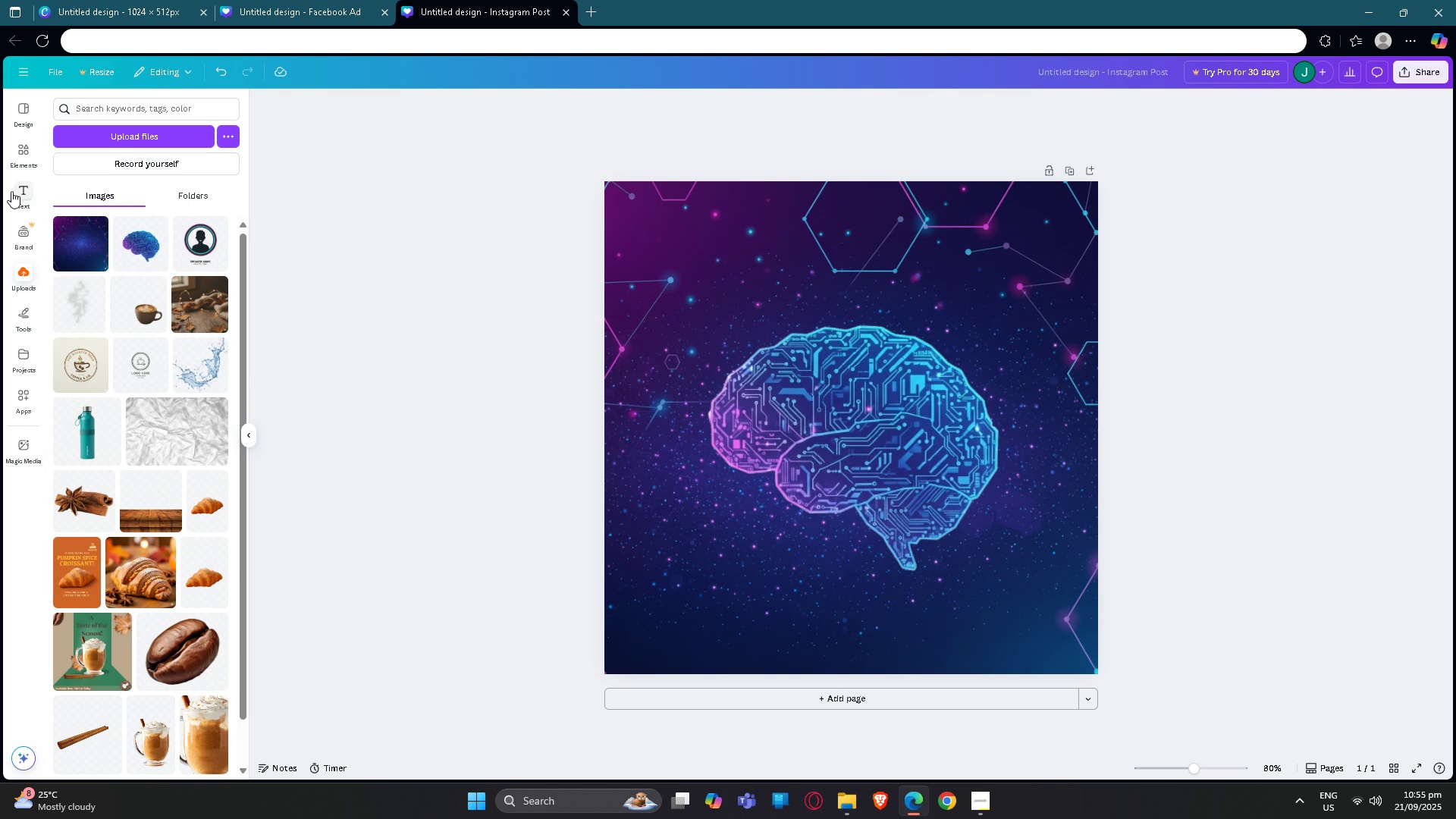 
left_click([32, 146])
 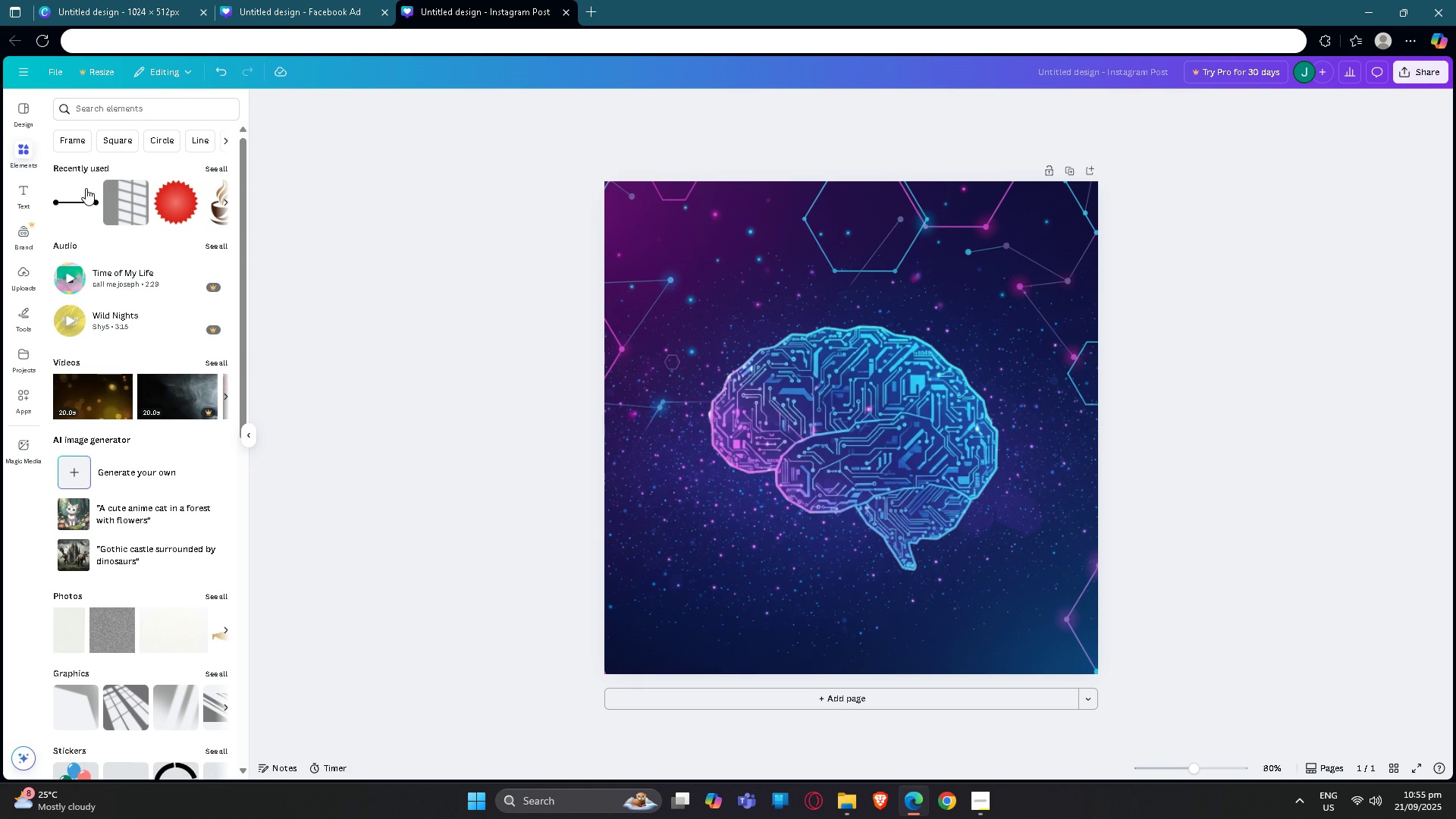 
left_click([73, 196])